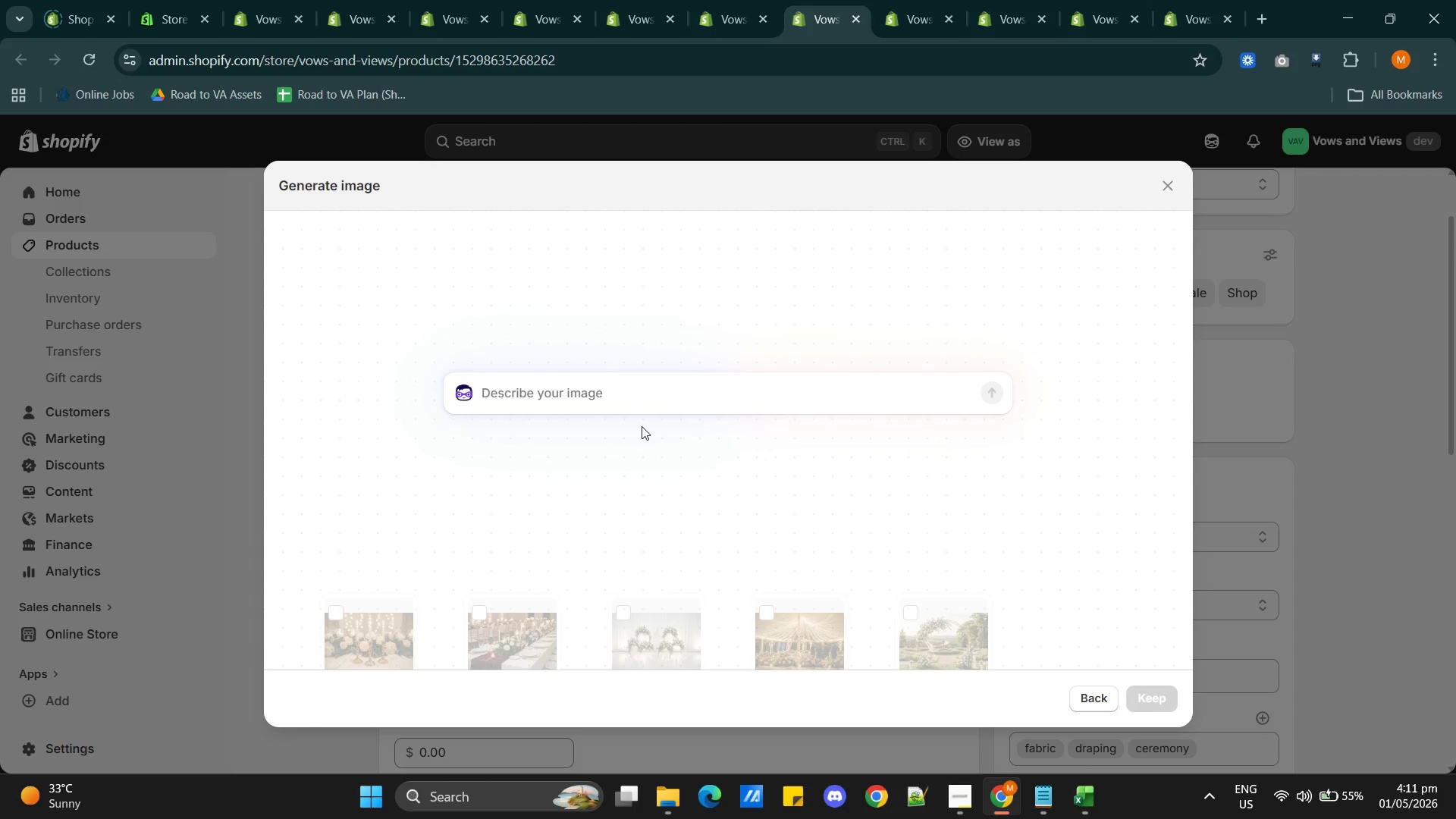 
left_click([662, 403])
 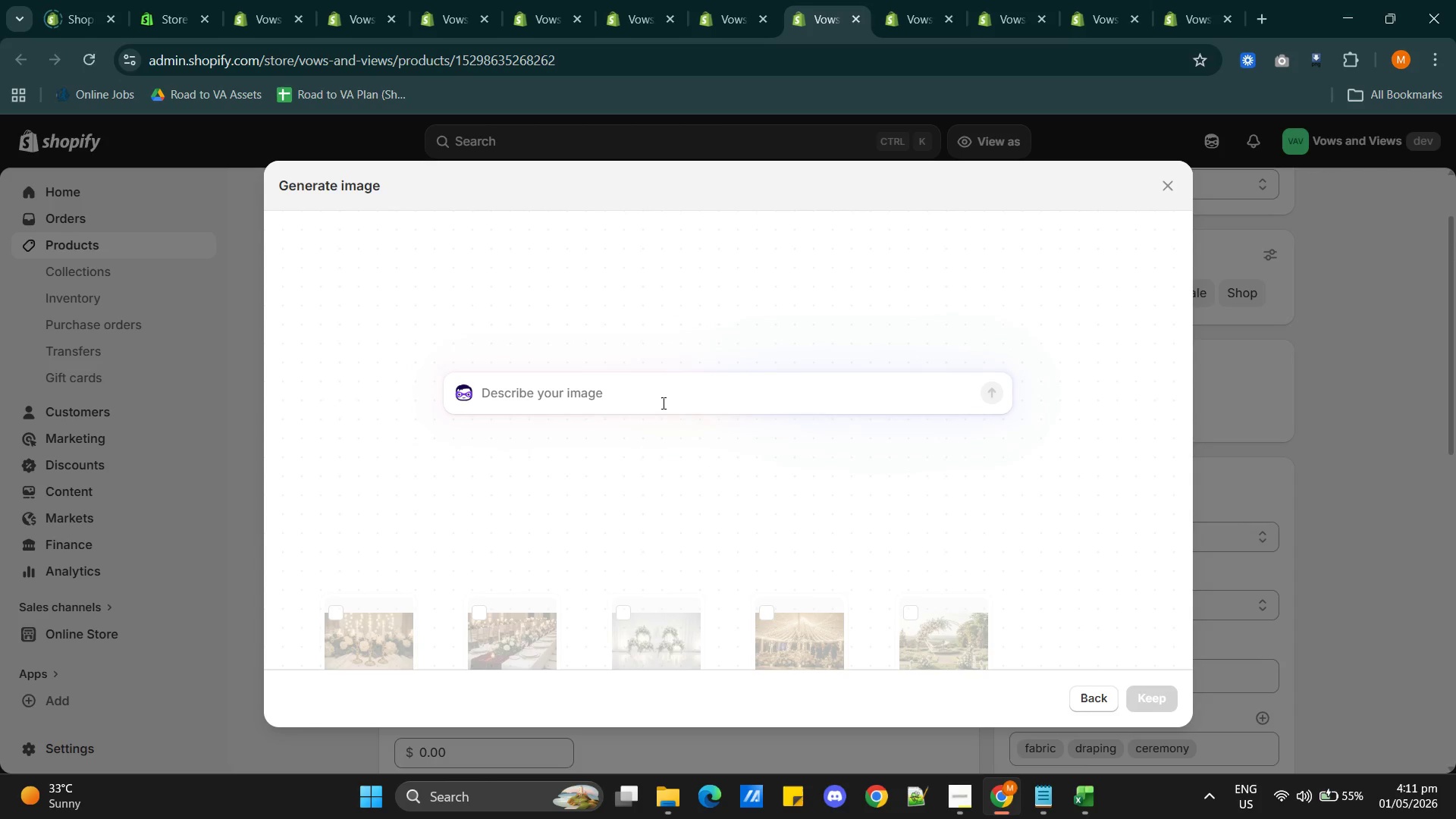 
type(White chiffon draping flowing )
 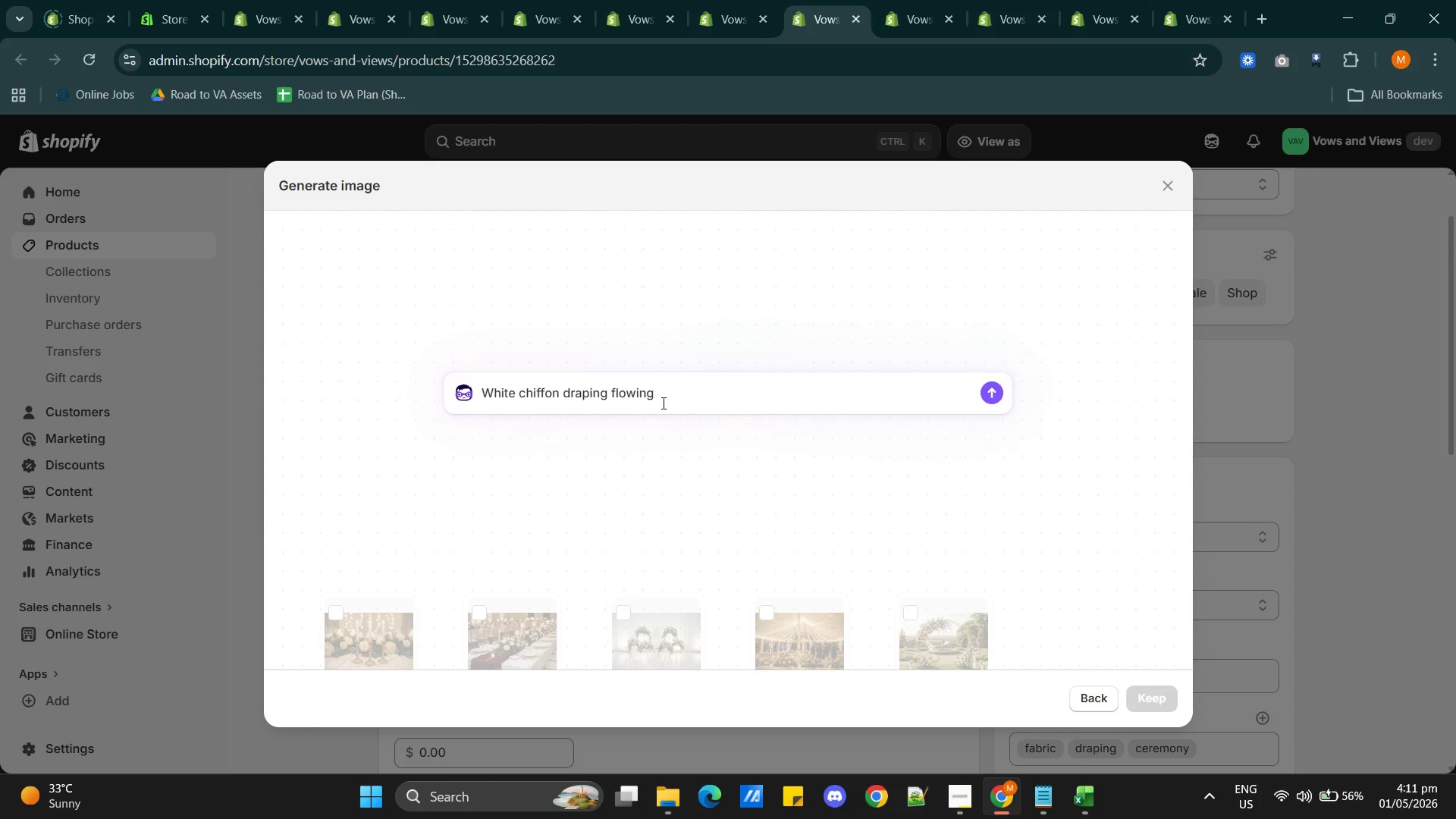 
wait(5.27)
 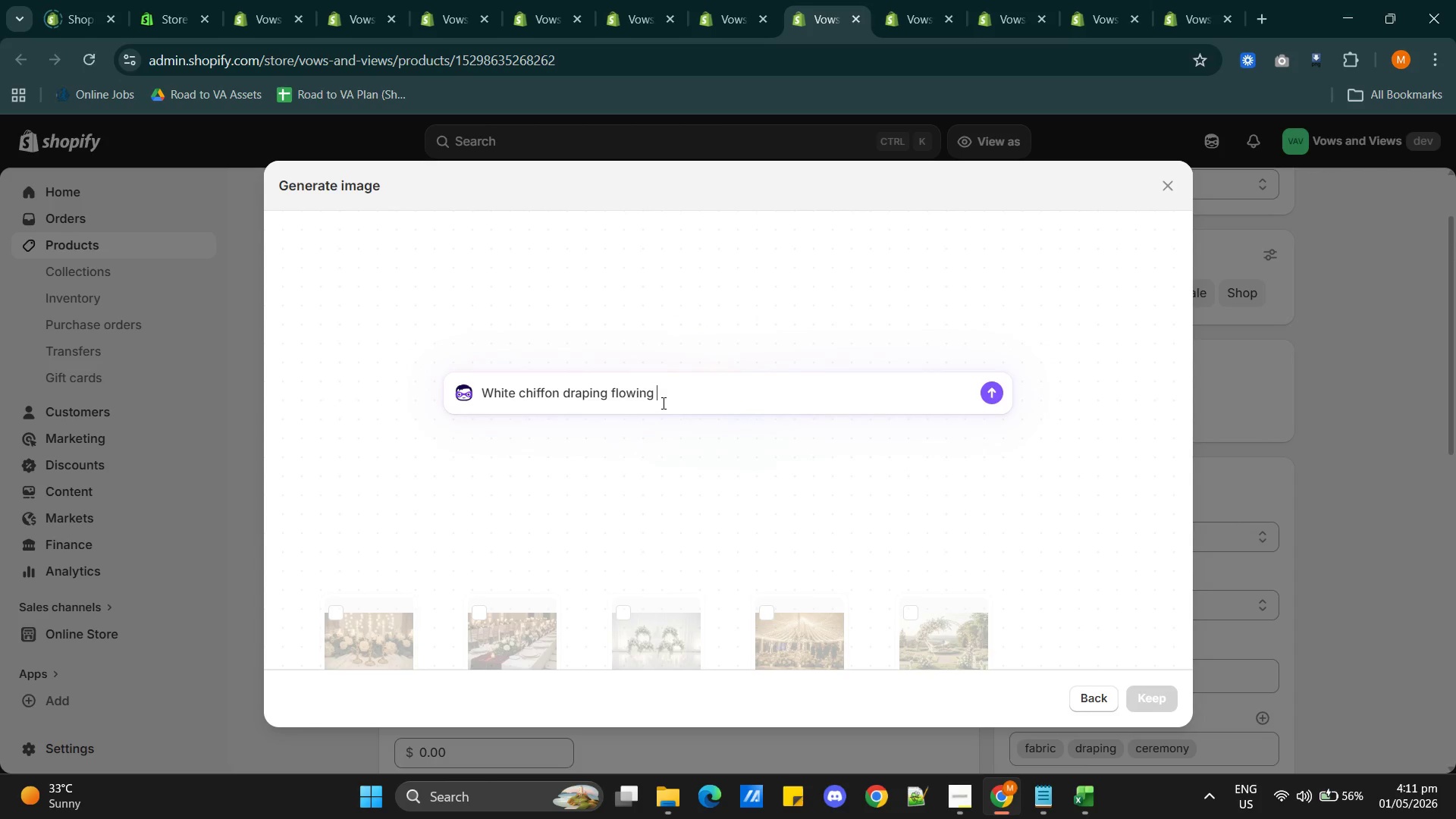 
type(on wedding arch)
 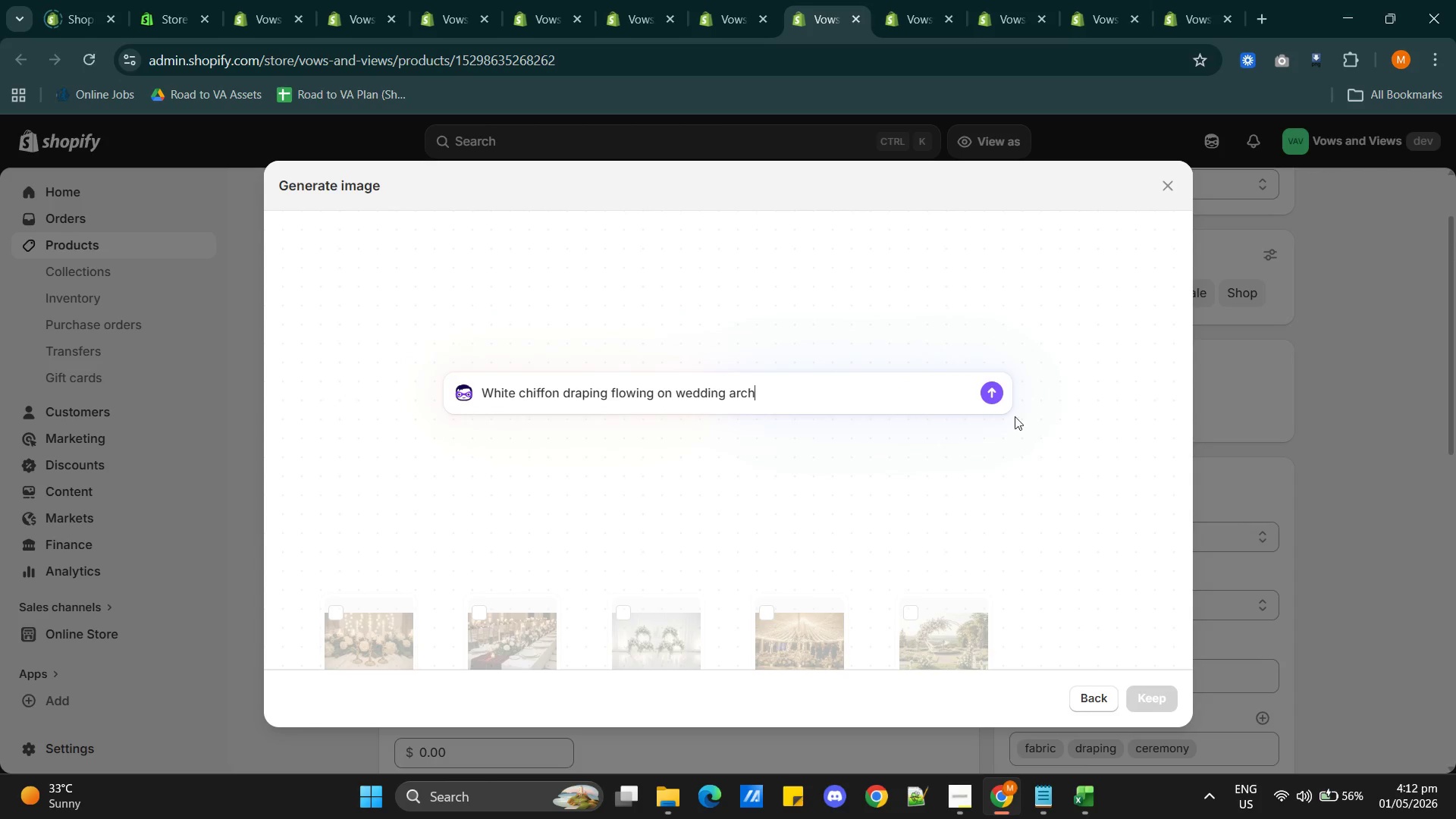 
left_click([995, 390])
 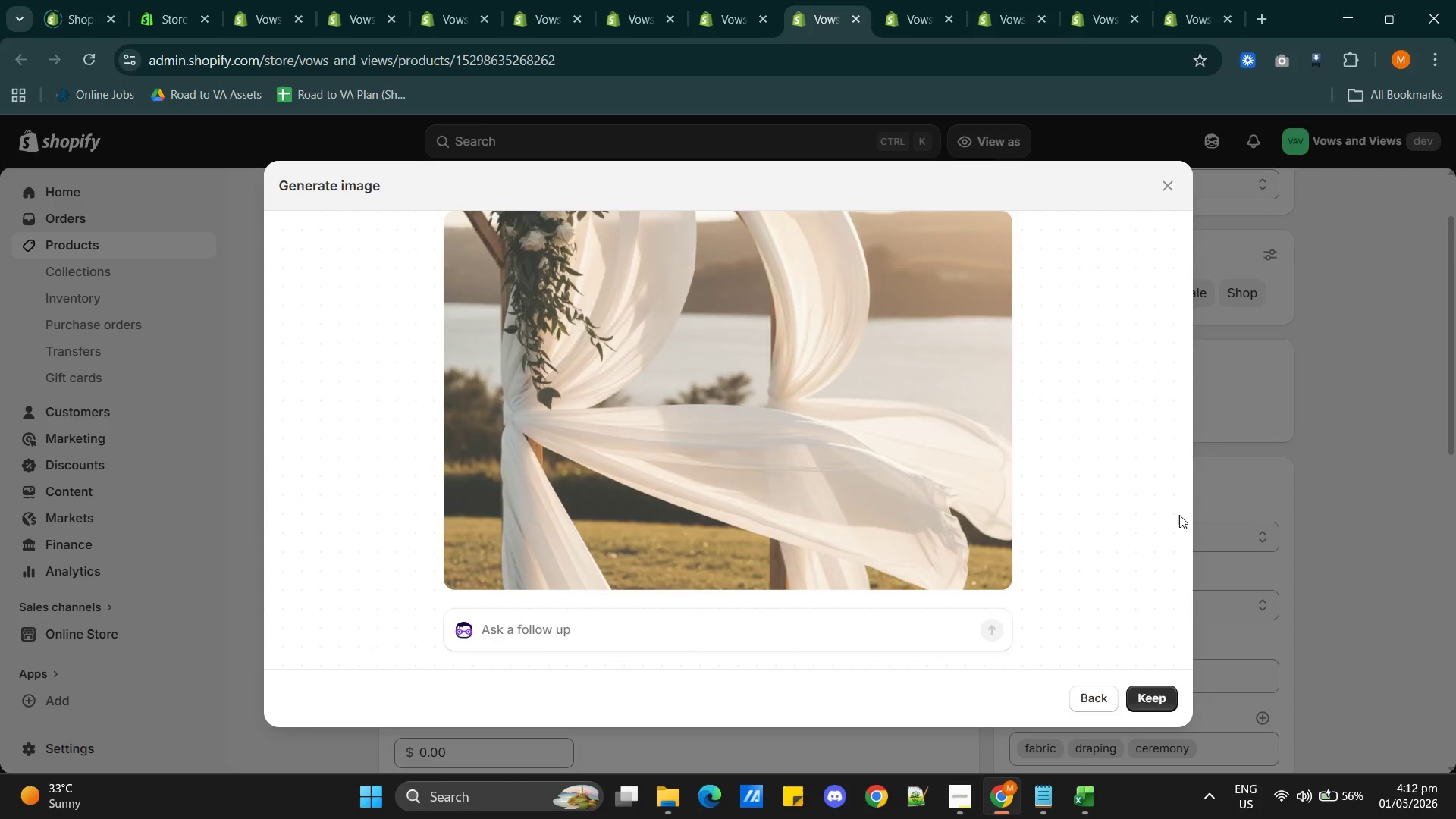 
wait(26.05)
 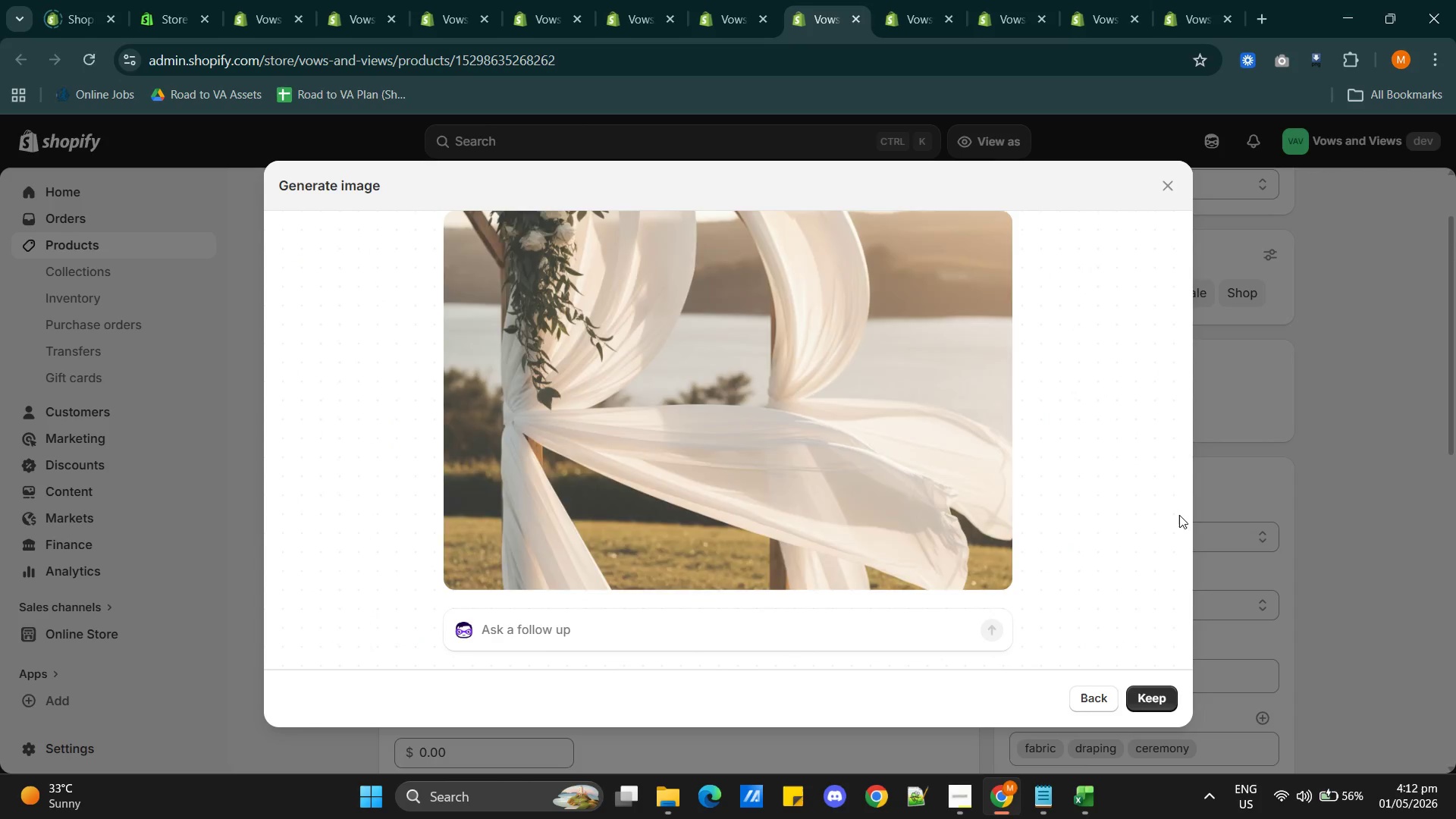 
left_click([1163, 698])
 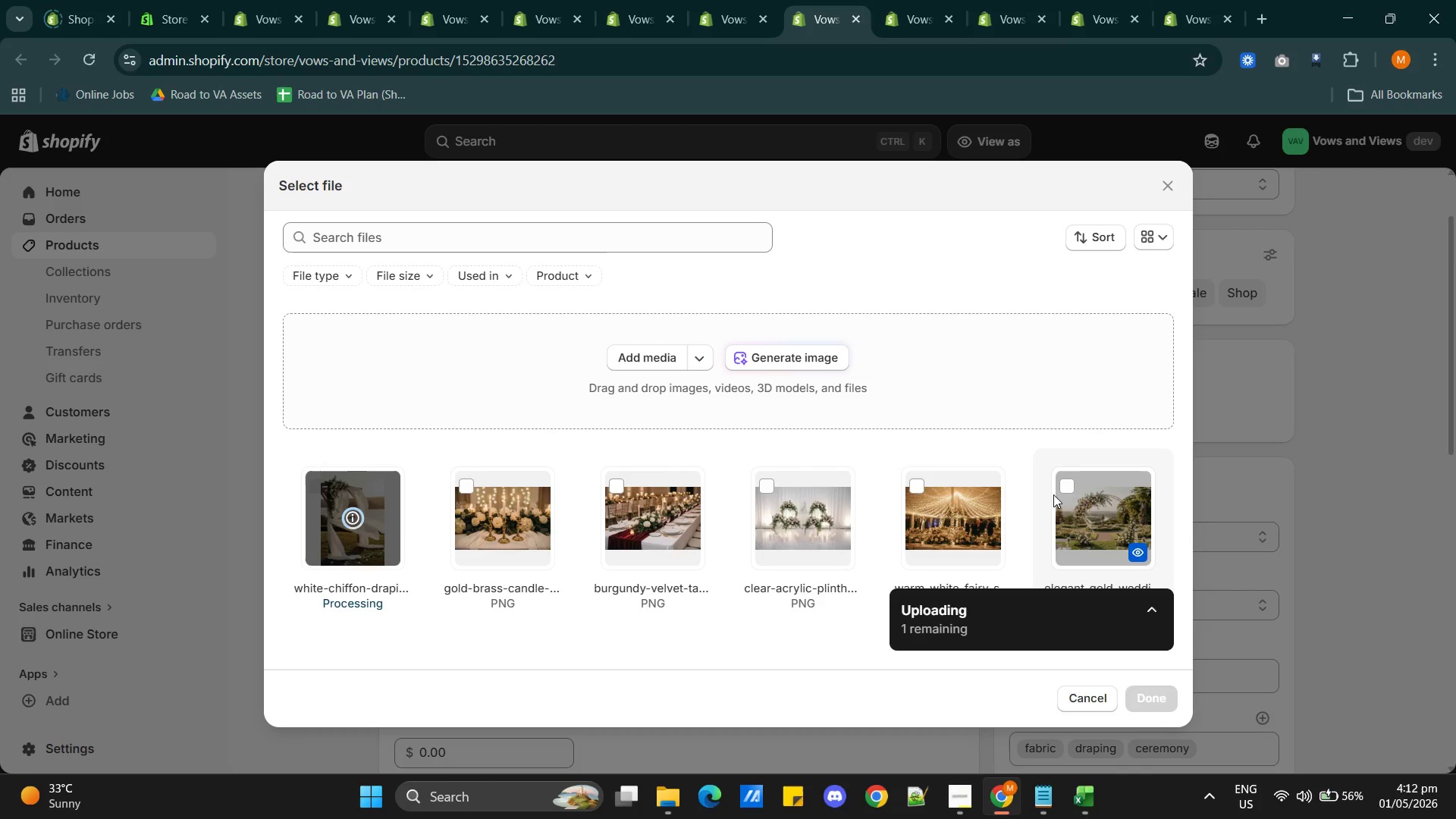 
wait(7.97)
 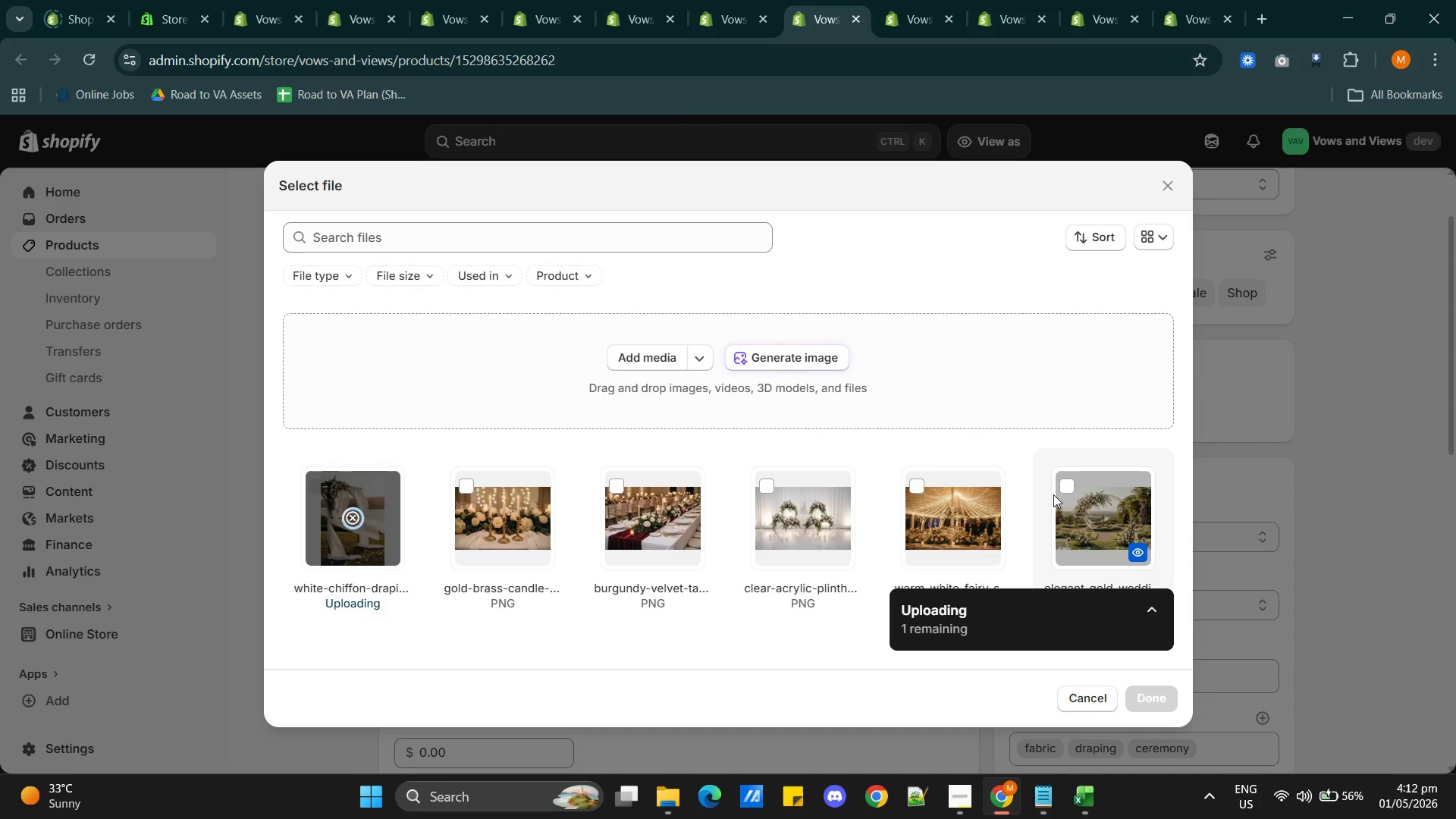 
left_click([1148, 699])